 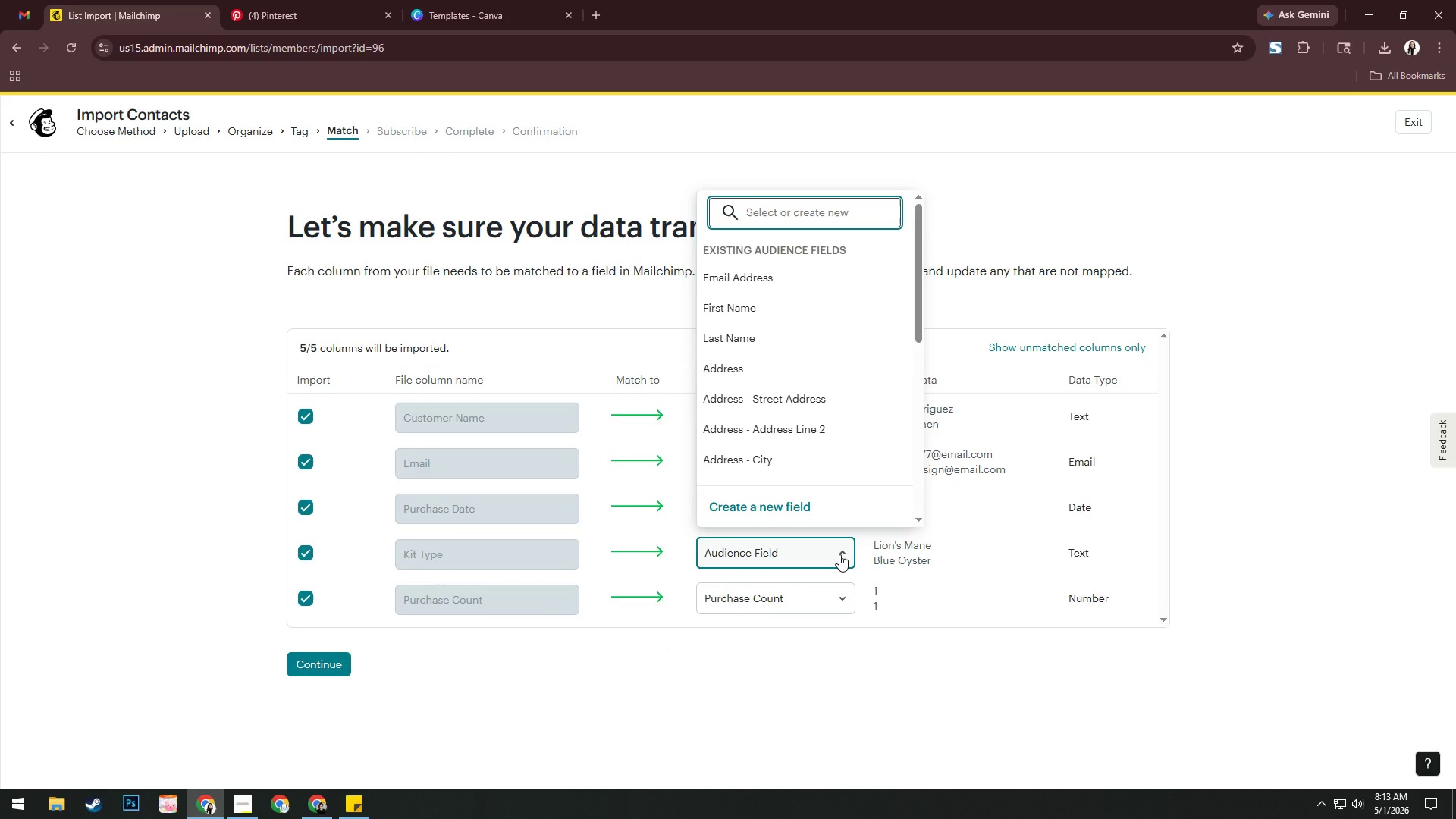 
left_click([808, 512])
 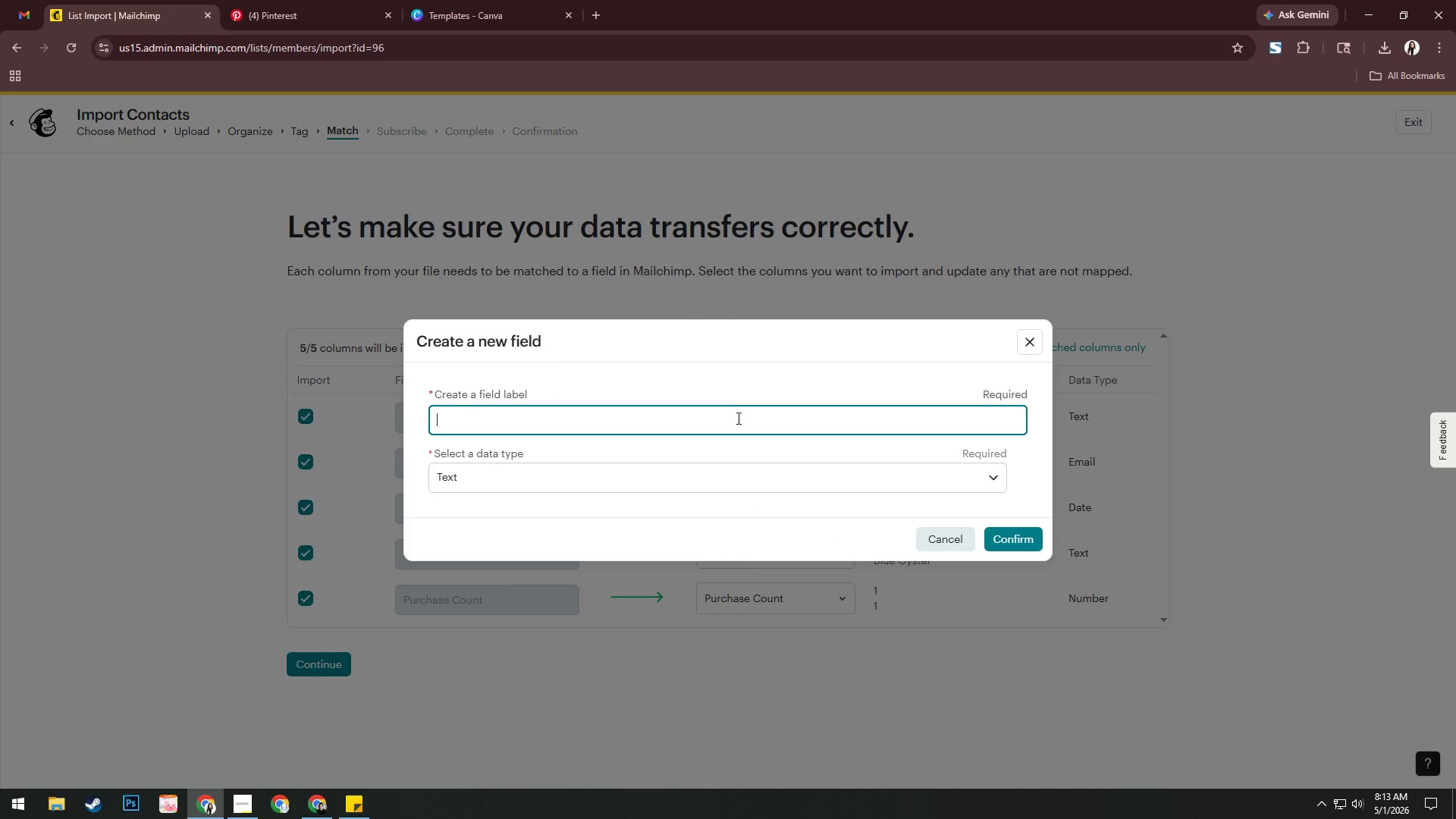 
type(Kit Tyoe)
key(Backspace)
key(Backspace)
type(pe)
 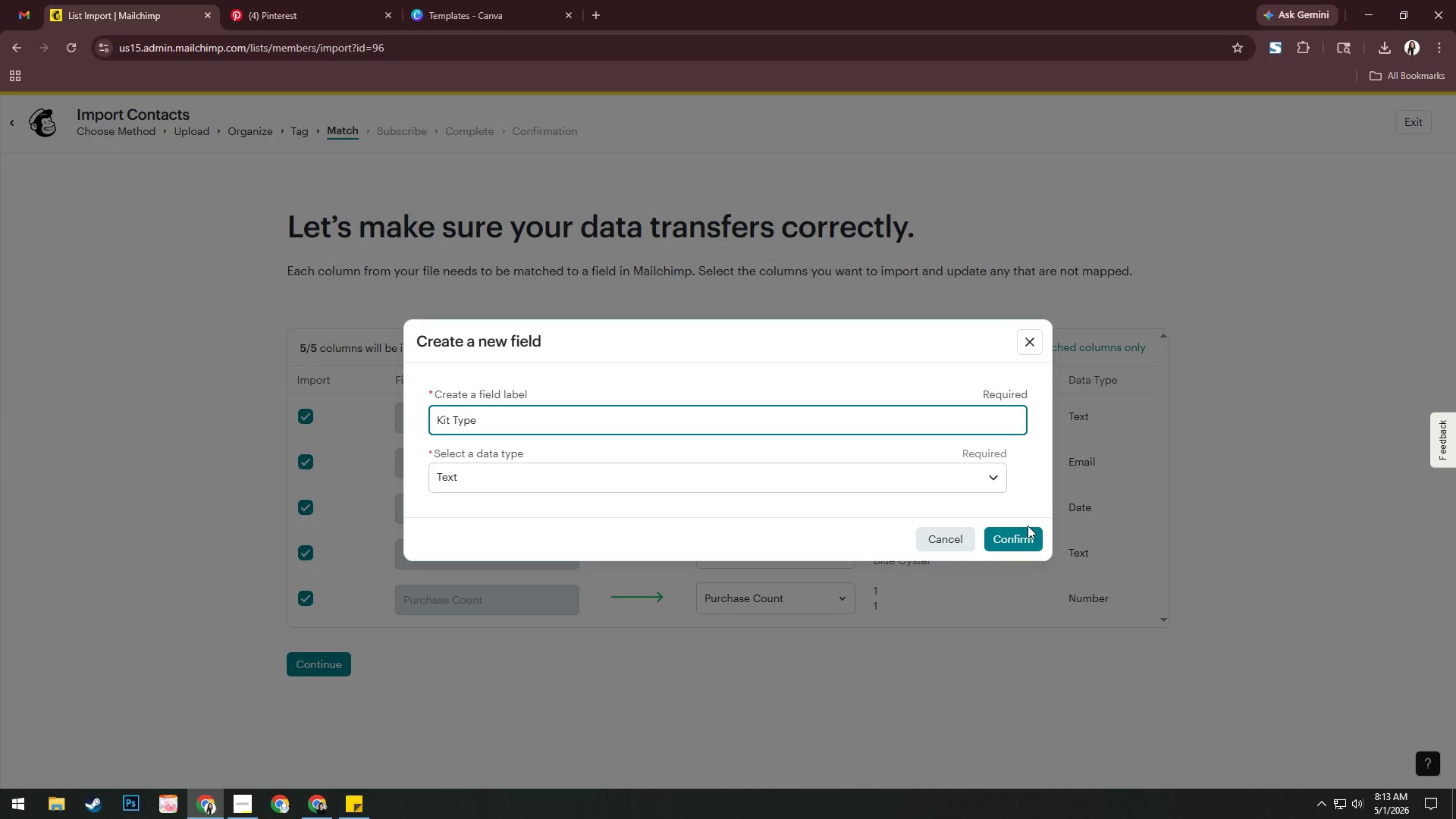 
left_click([1021, 536])
 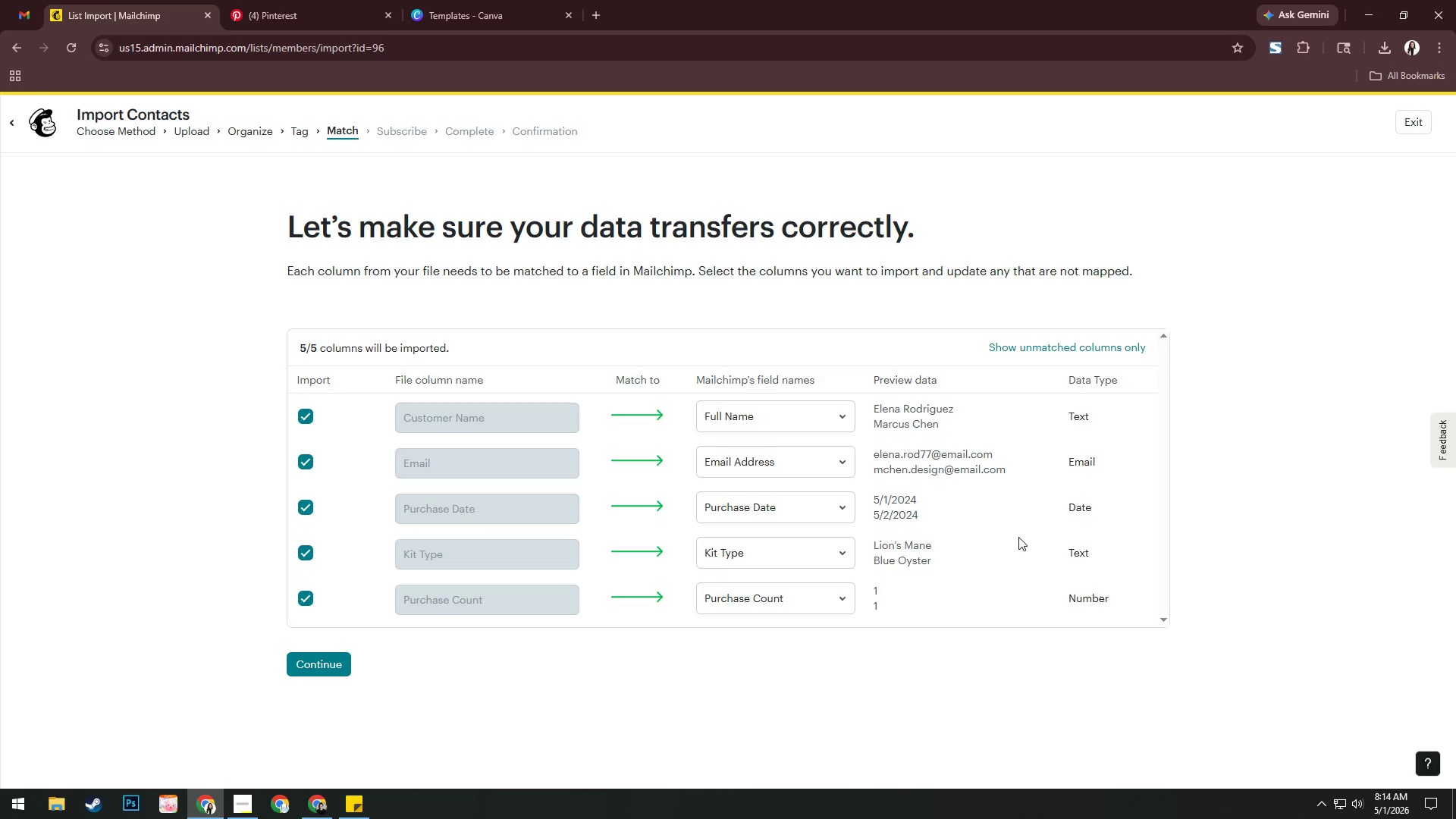 
wait(7.7)
 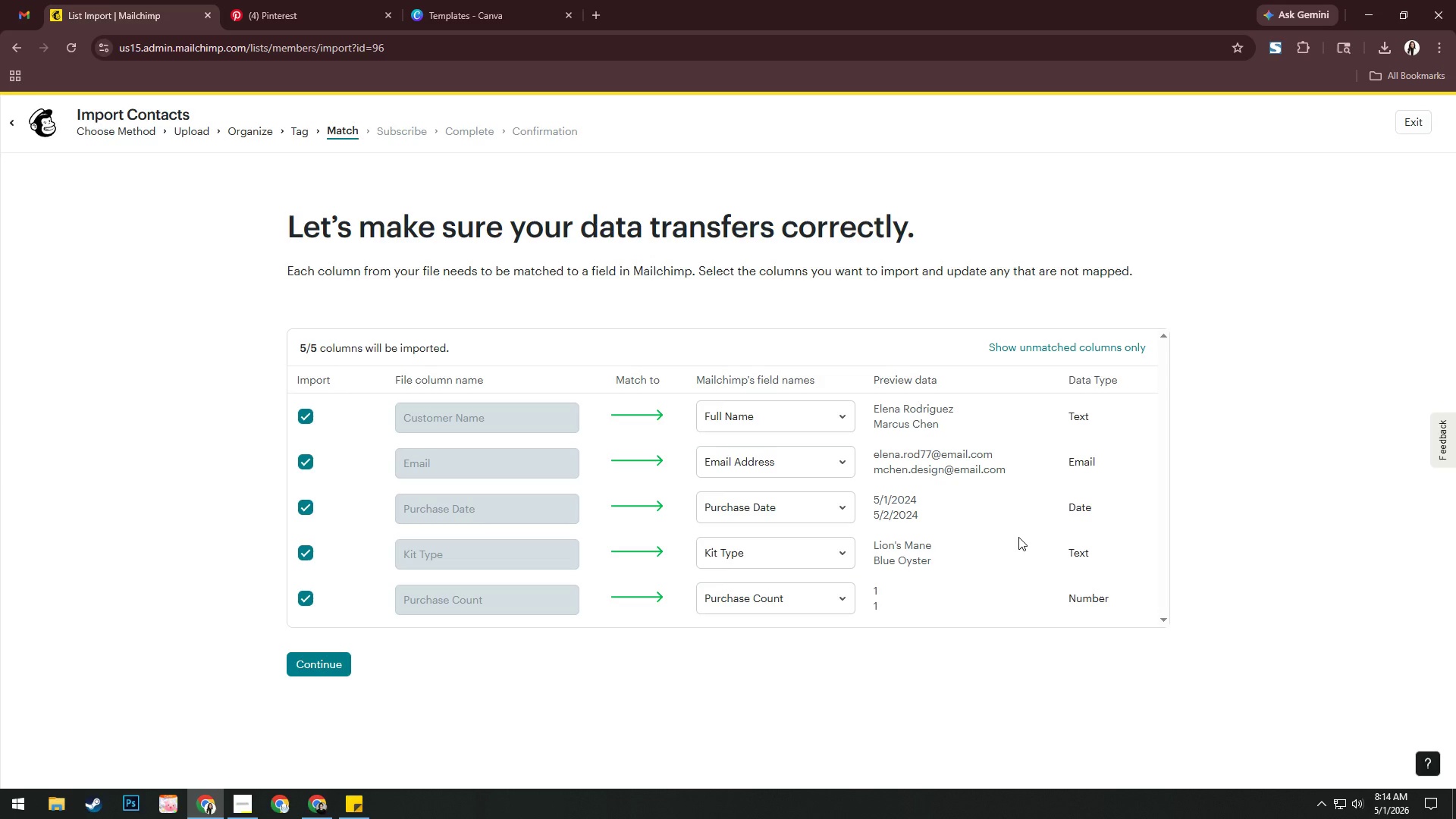 
left_click([322, 669])
 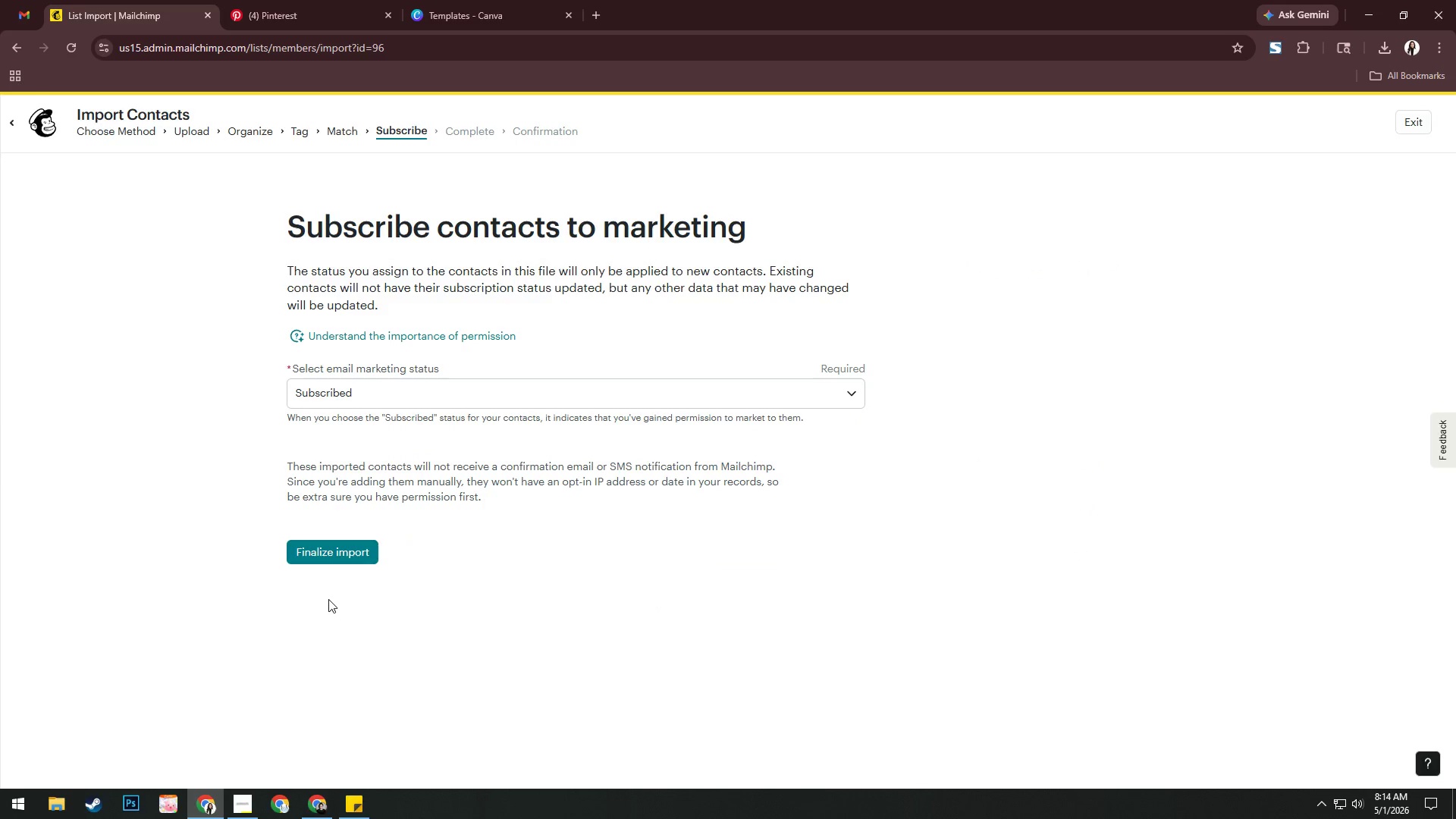 
left_click([333, 554])
 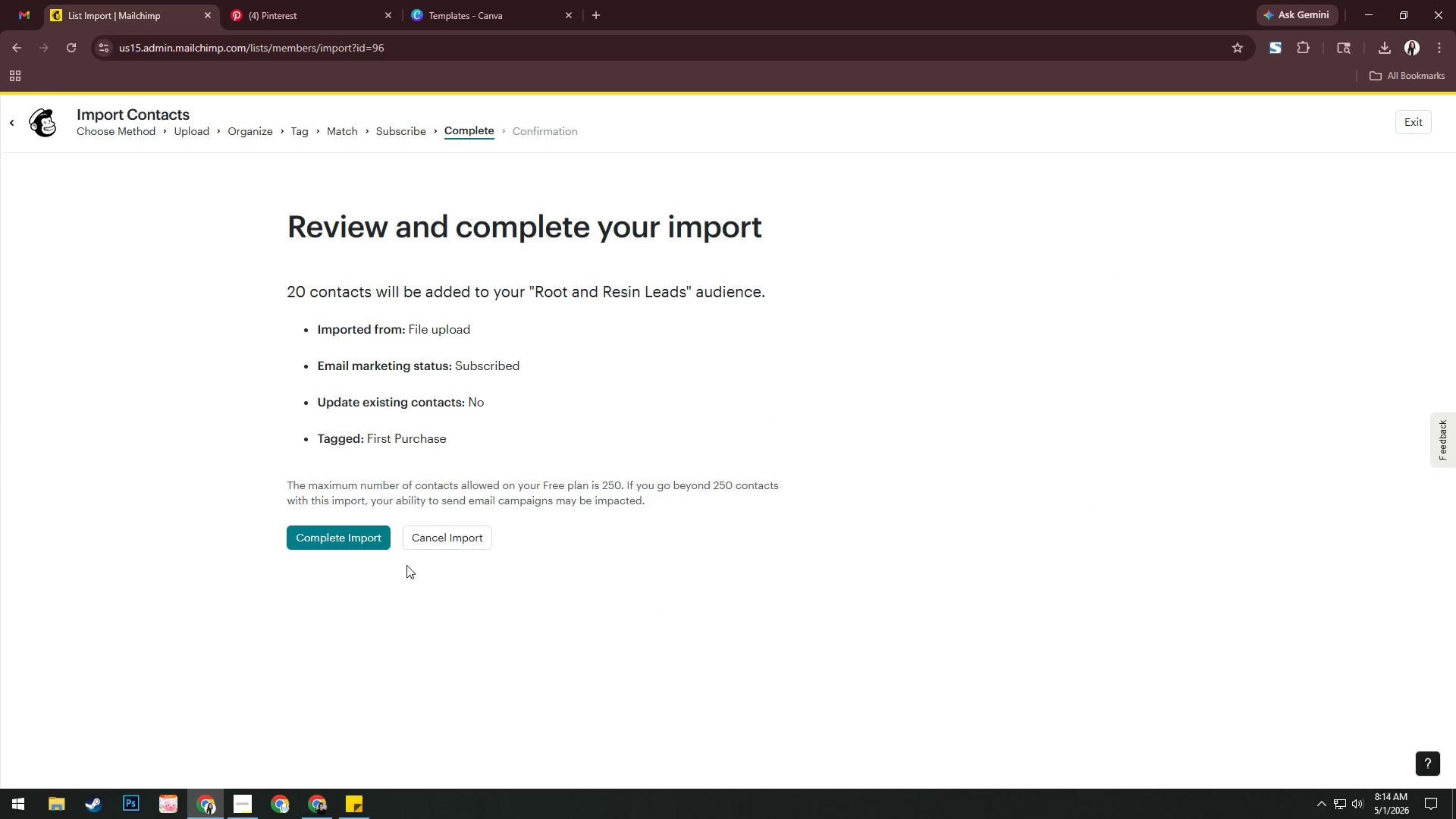 
left_click([367, 541])
 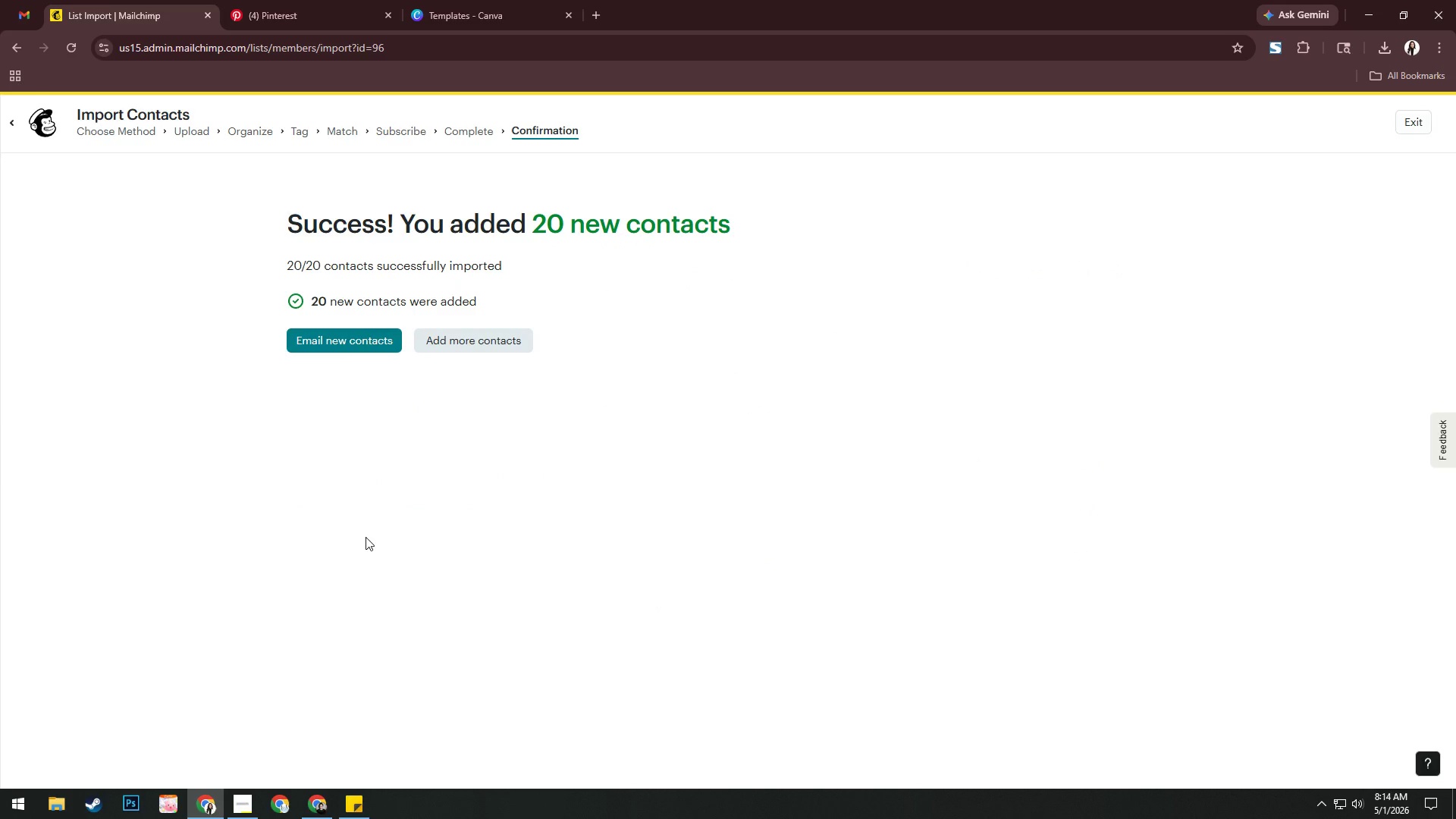 
wait(6.03)
 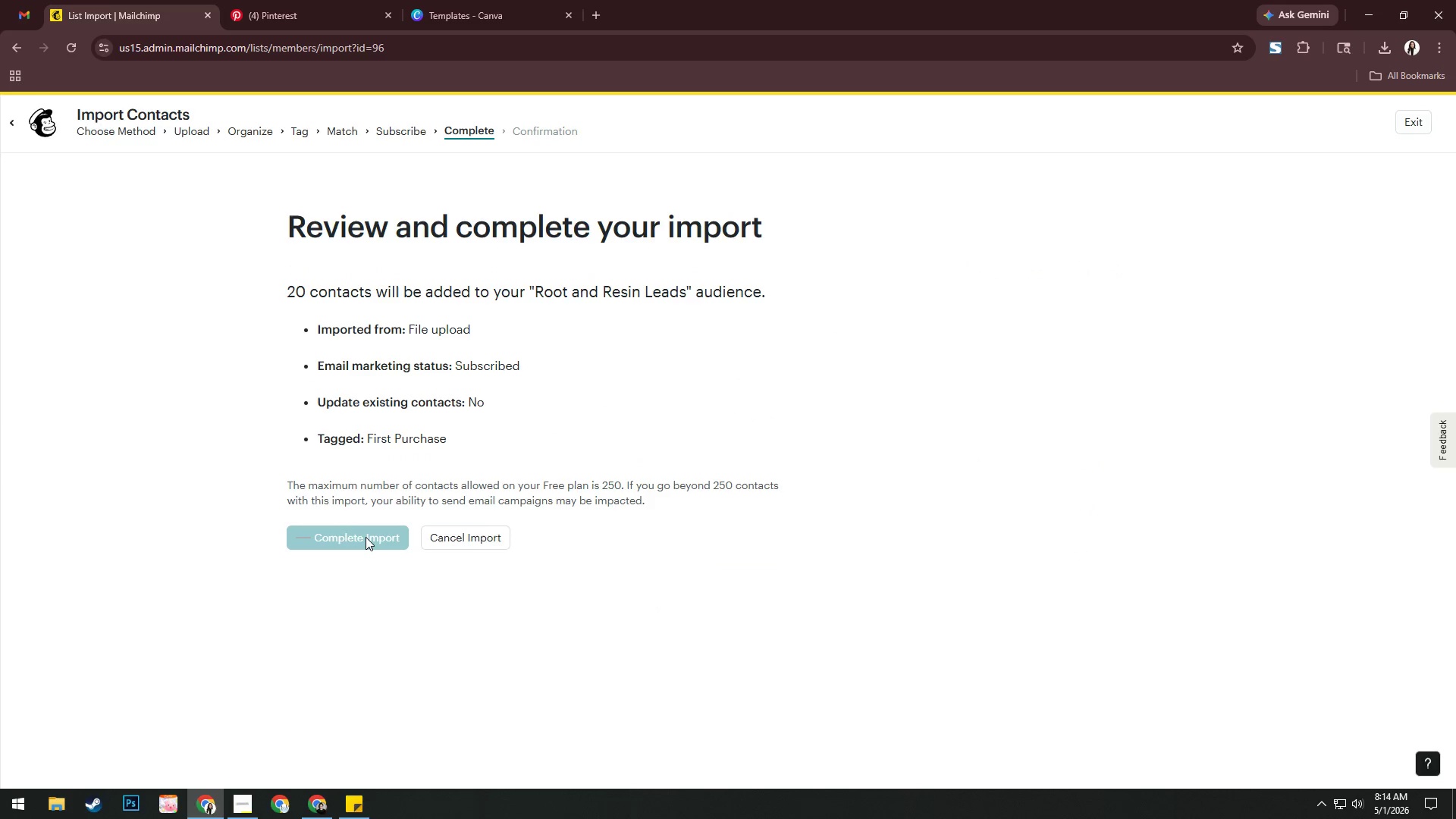 
left_click([1407, 116])
 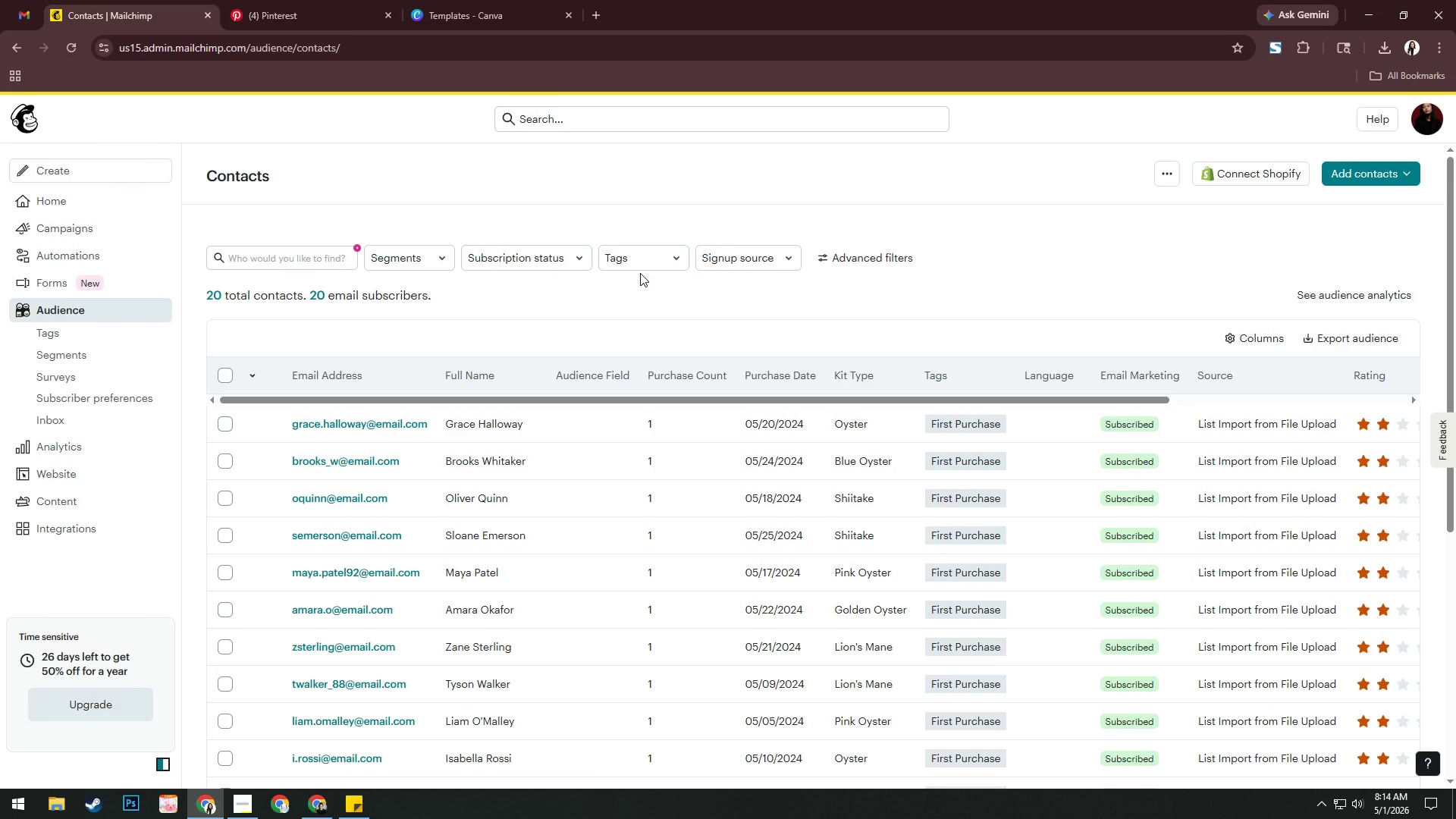 
wait(16.72)
 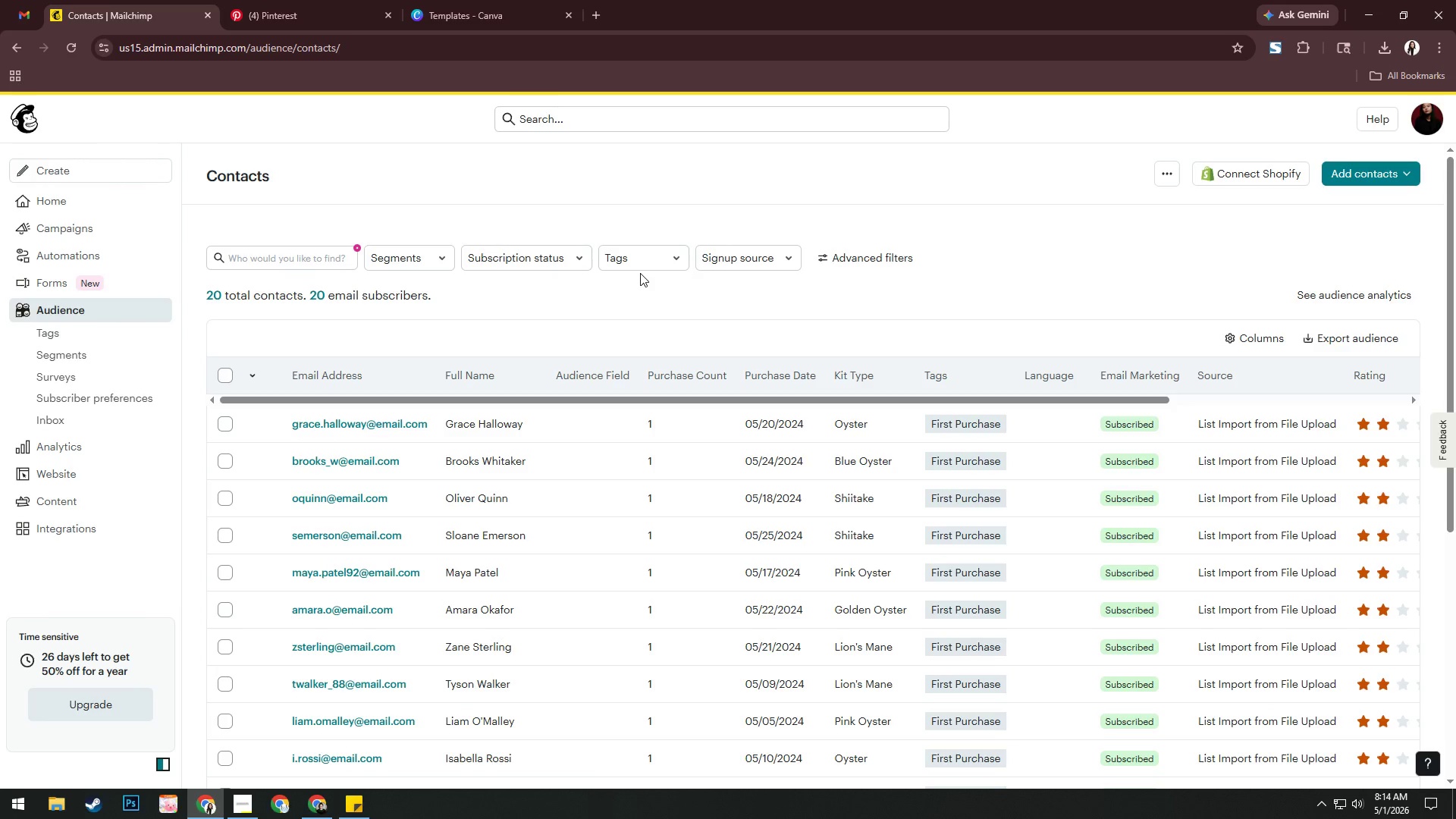 
left_click([258, 795])